 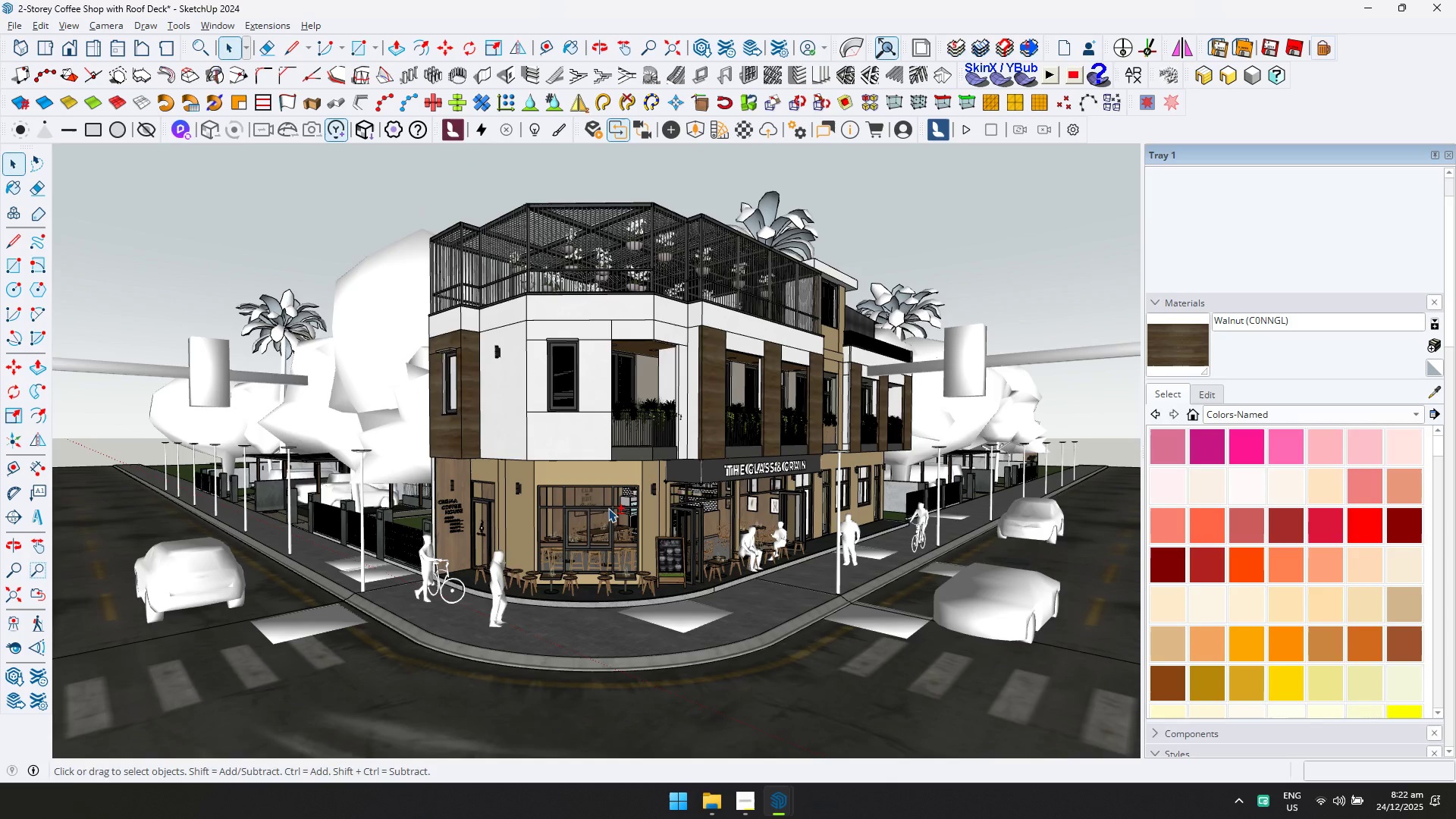 
hold_key(key=ShiftLeft, duration=0.5)
 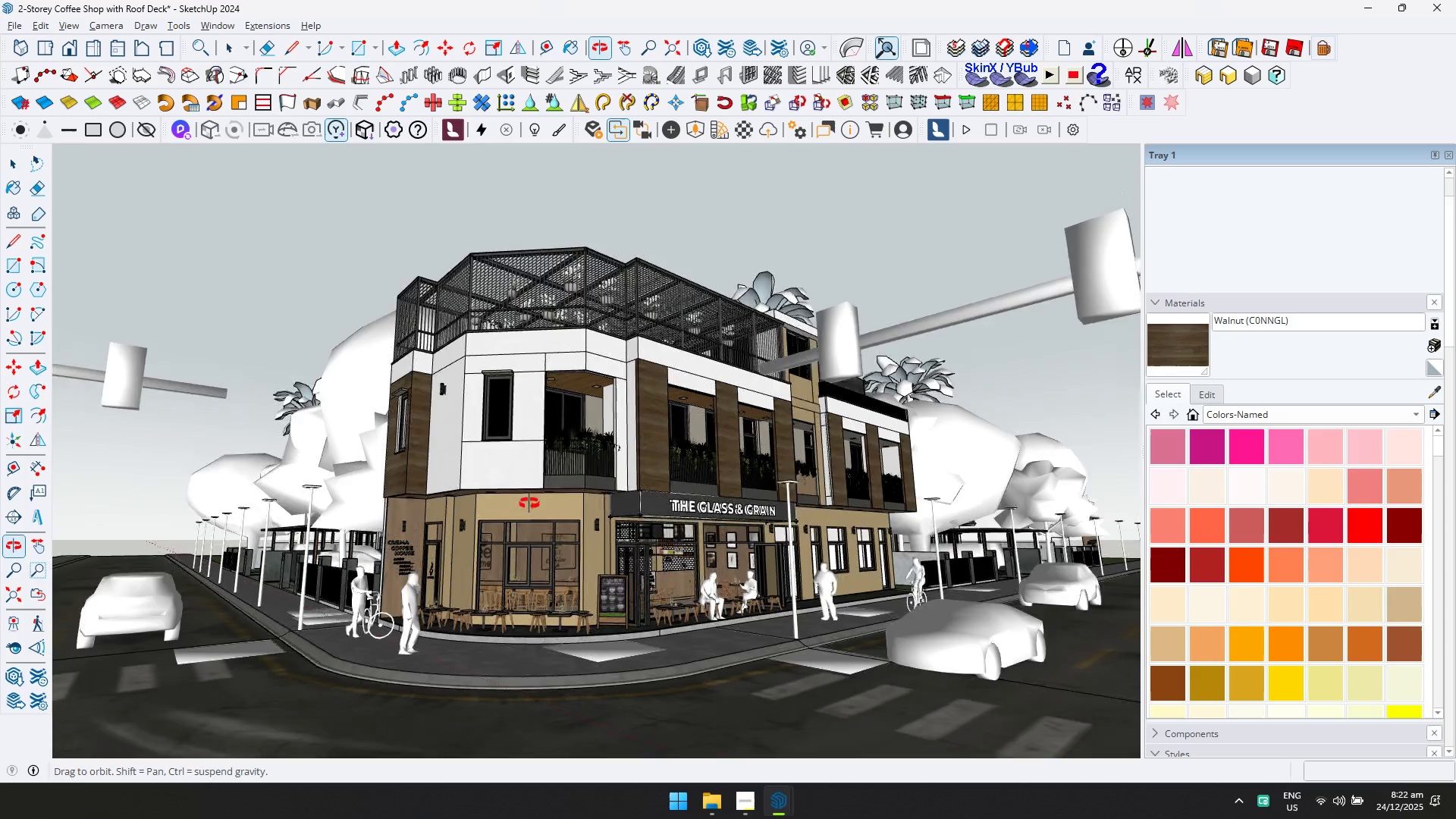 
scroll: coordinate [605, 509], scroll_direction: down, amount: 3.0
 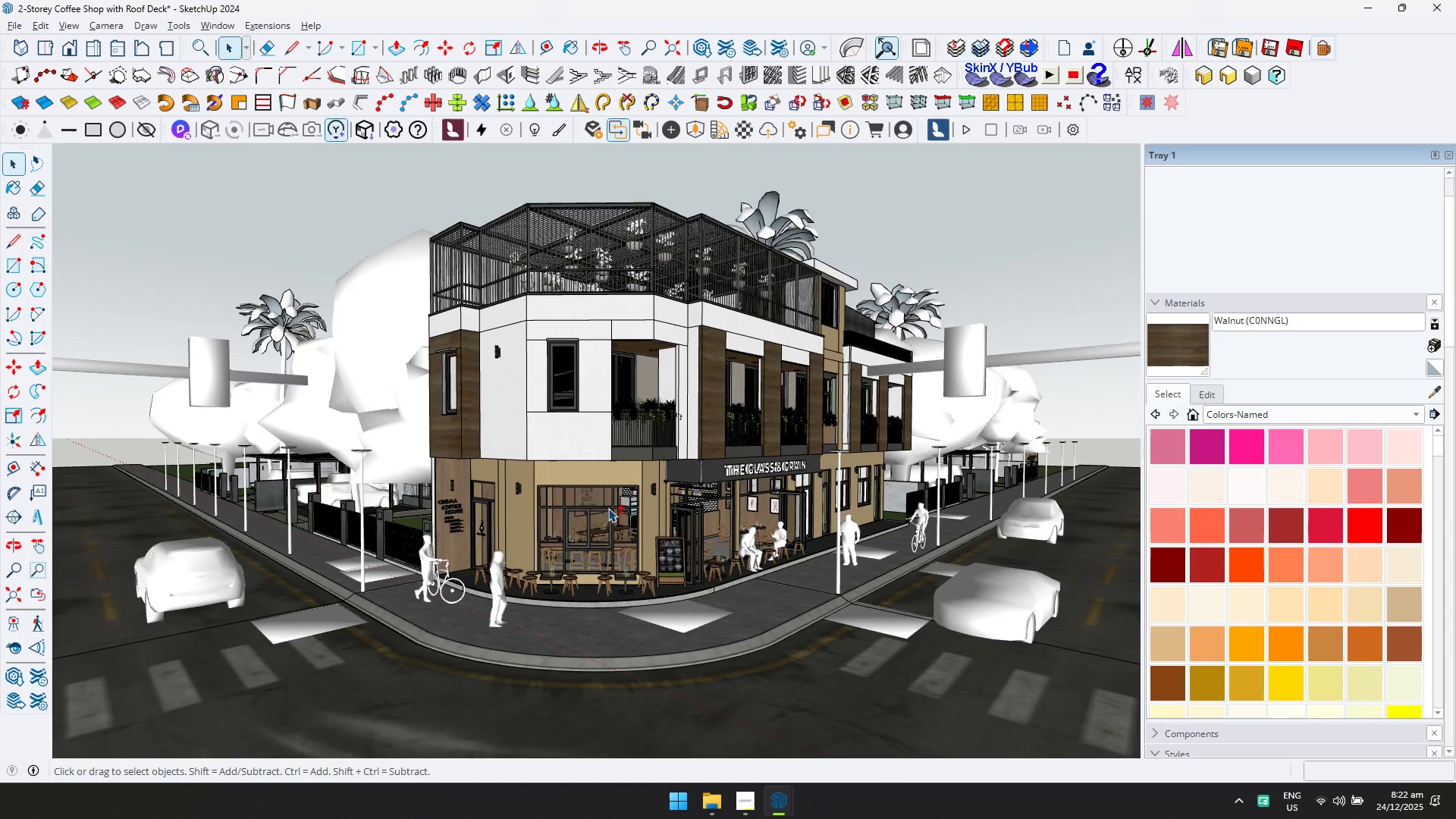 
wait(5.42)
 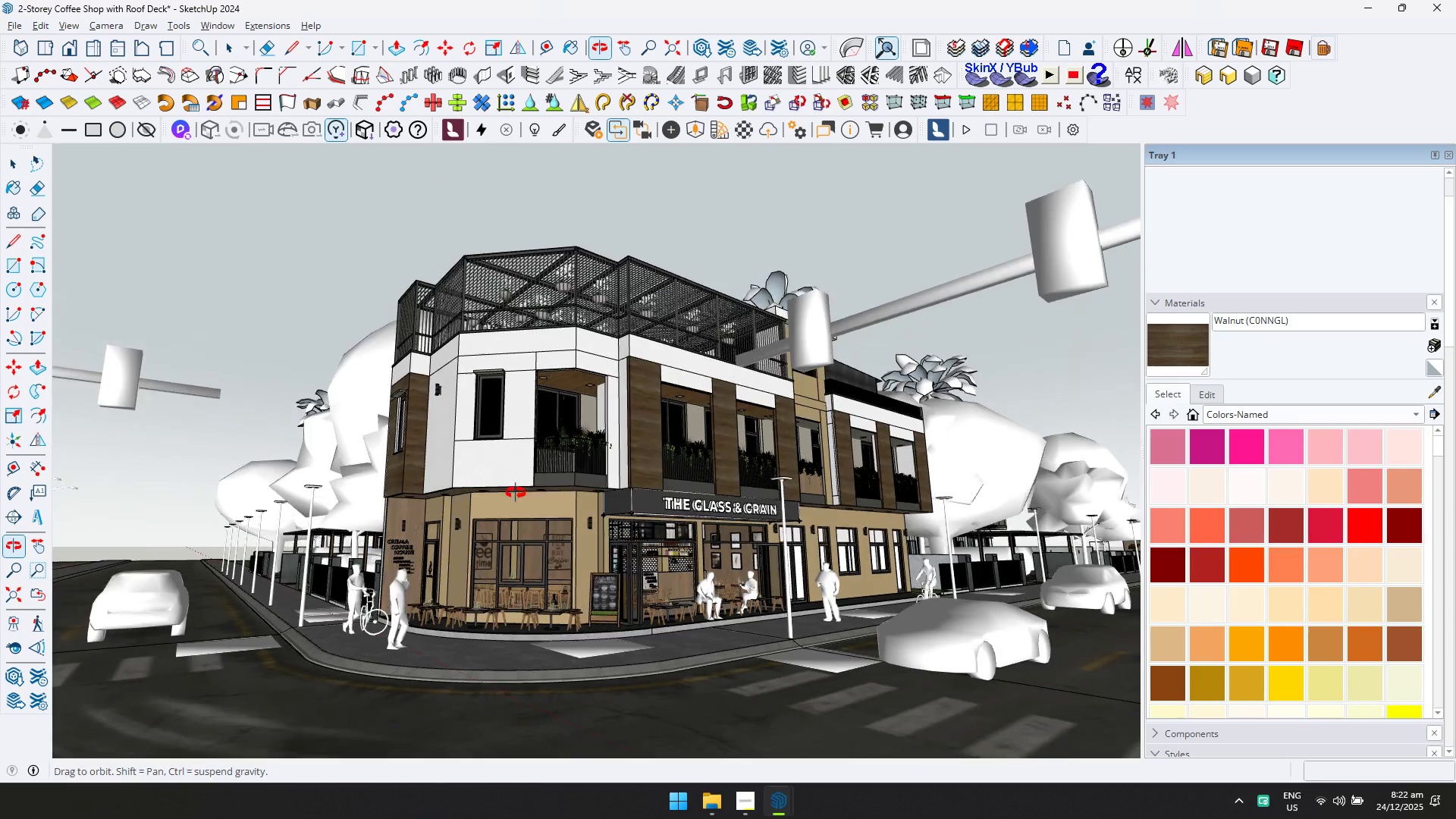 
scroll: coordinate [607, 556], scroll_direction: up, amount: 2.0
 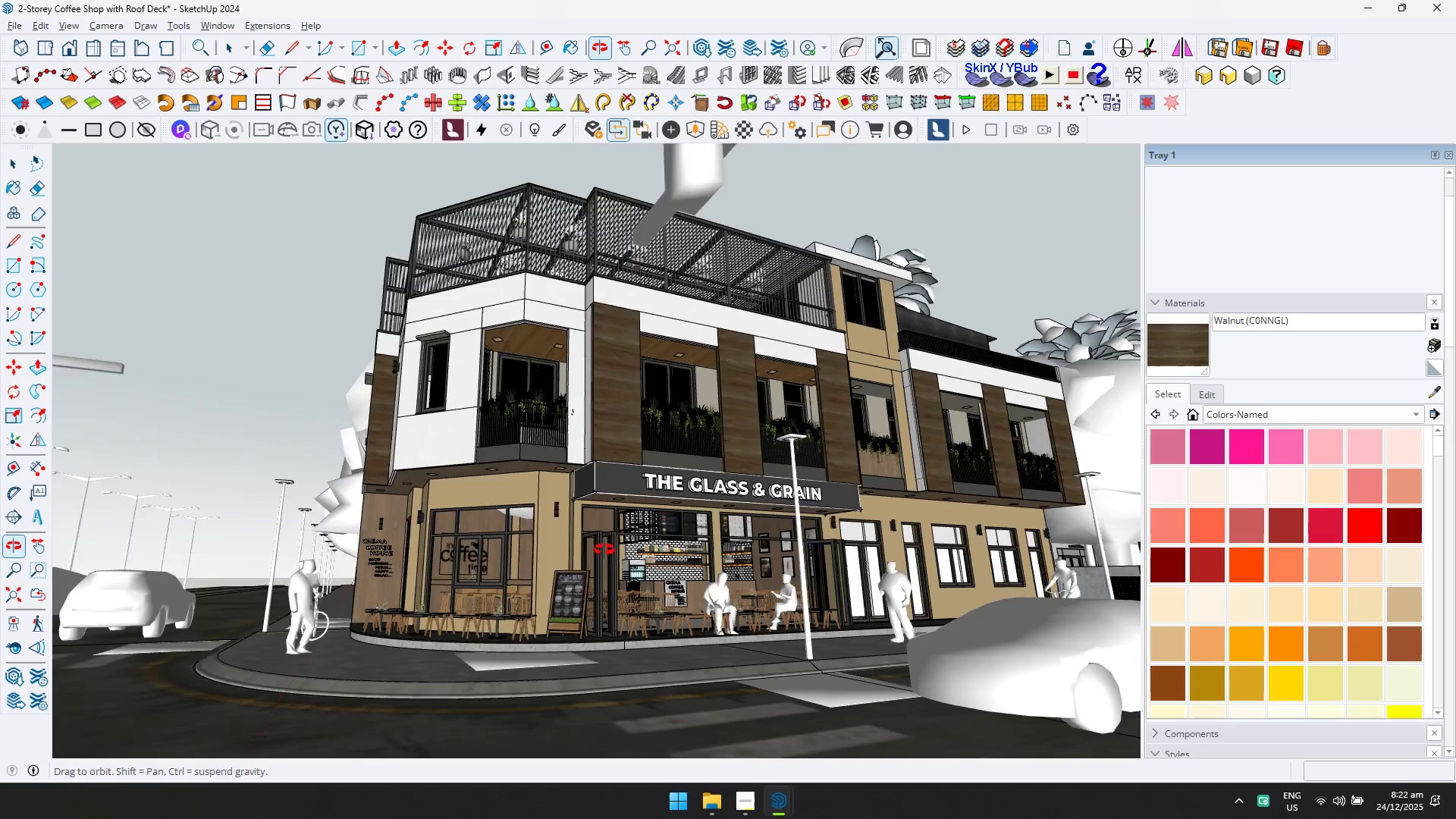 
hold_key(key=ShiftLeft, duration=0.38)
scroll: coordinate [818, 630], scroll_direction: down, amount: 5.0
 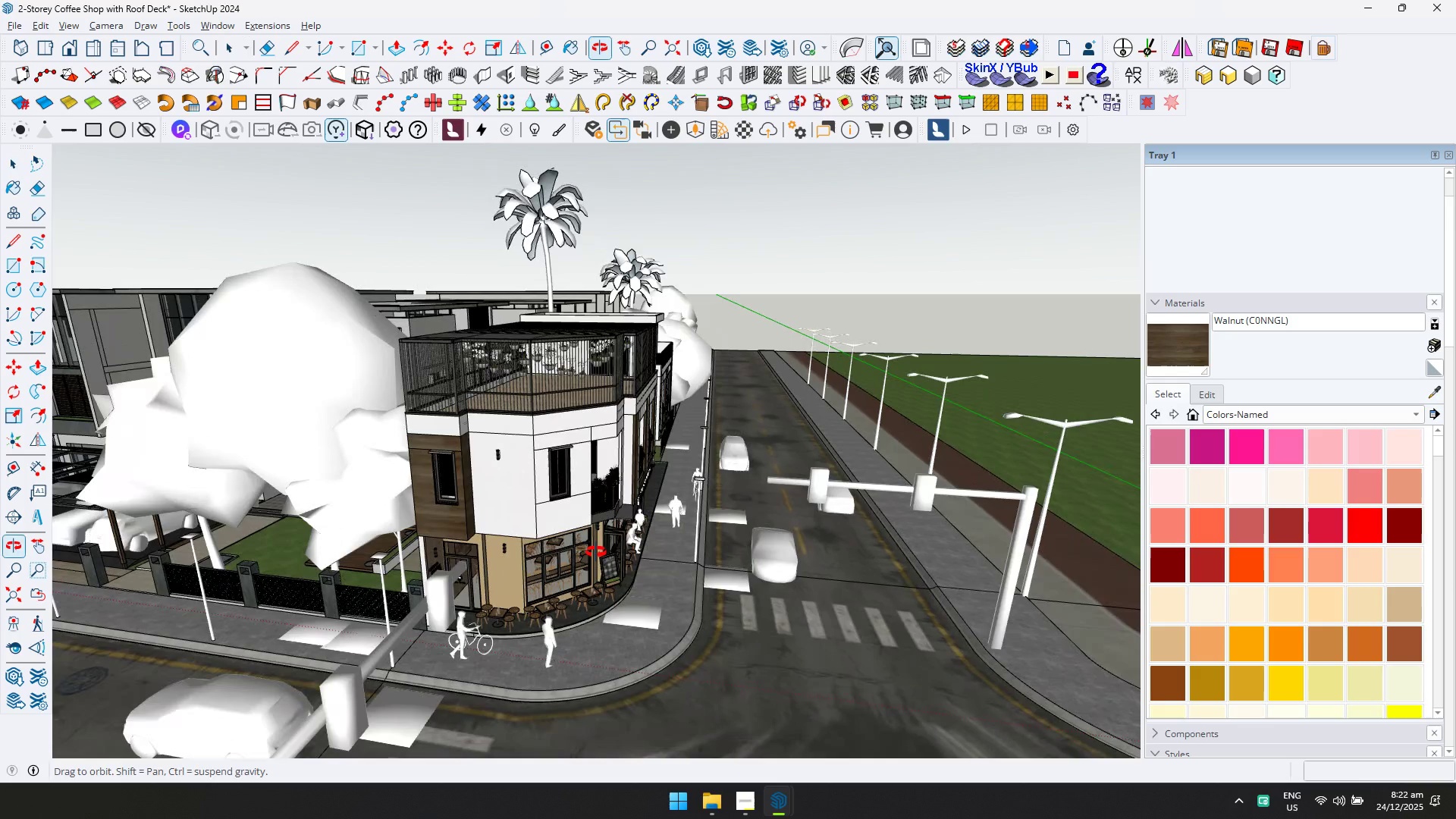 
hold_key(key=ShiftLeft, duration=0.44)
 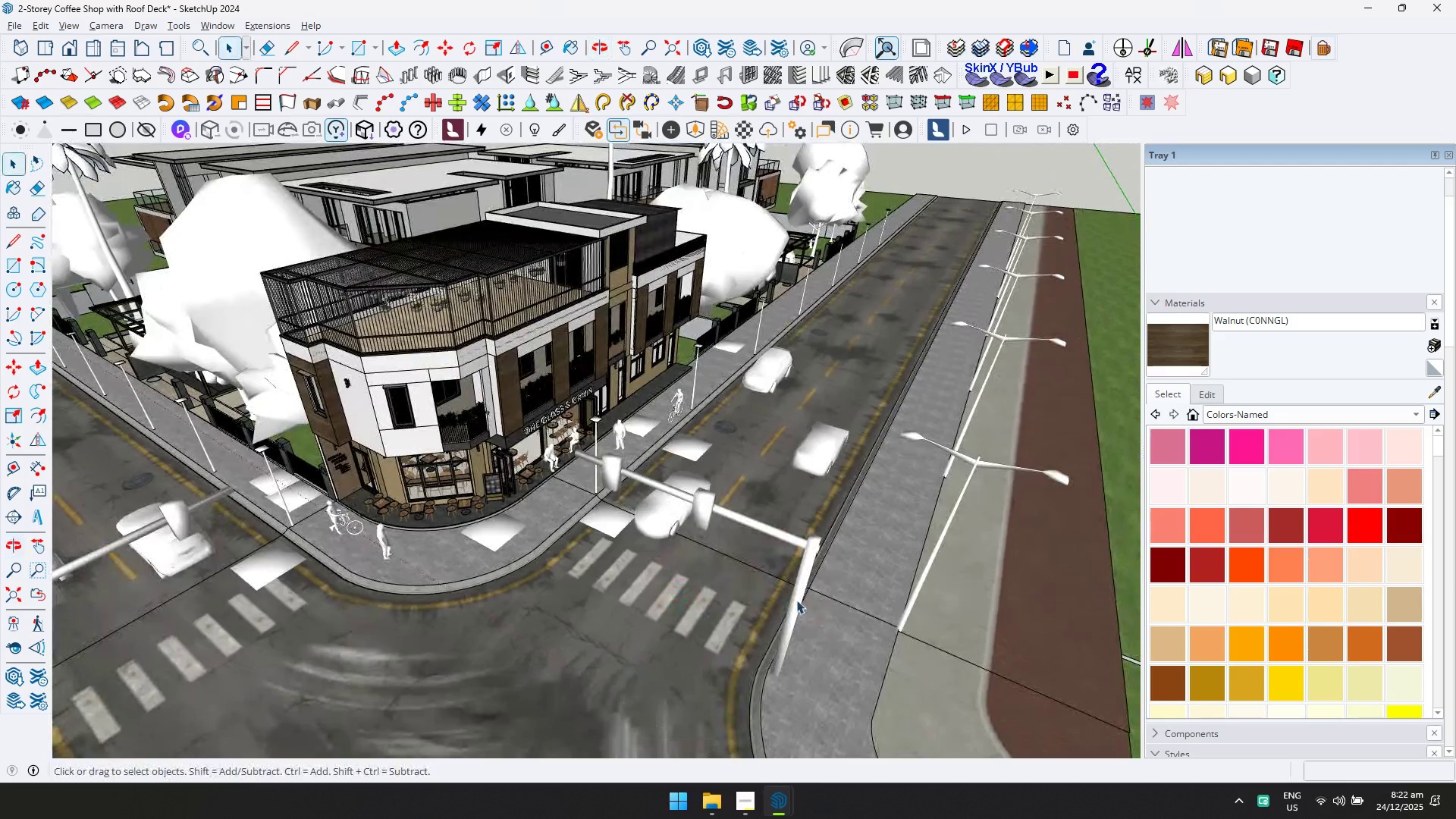 
left_click([797, 590])
 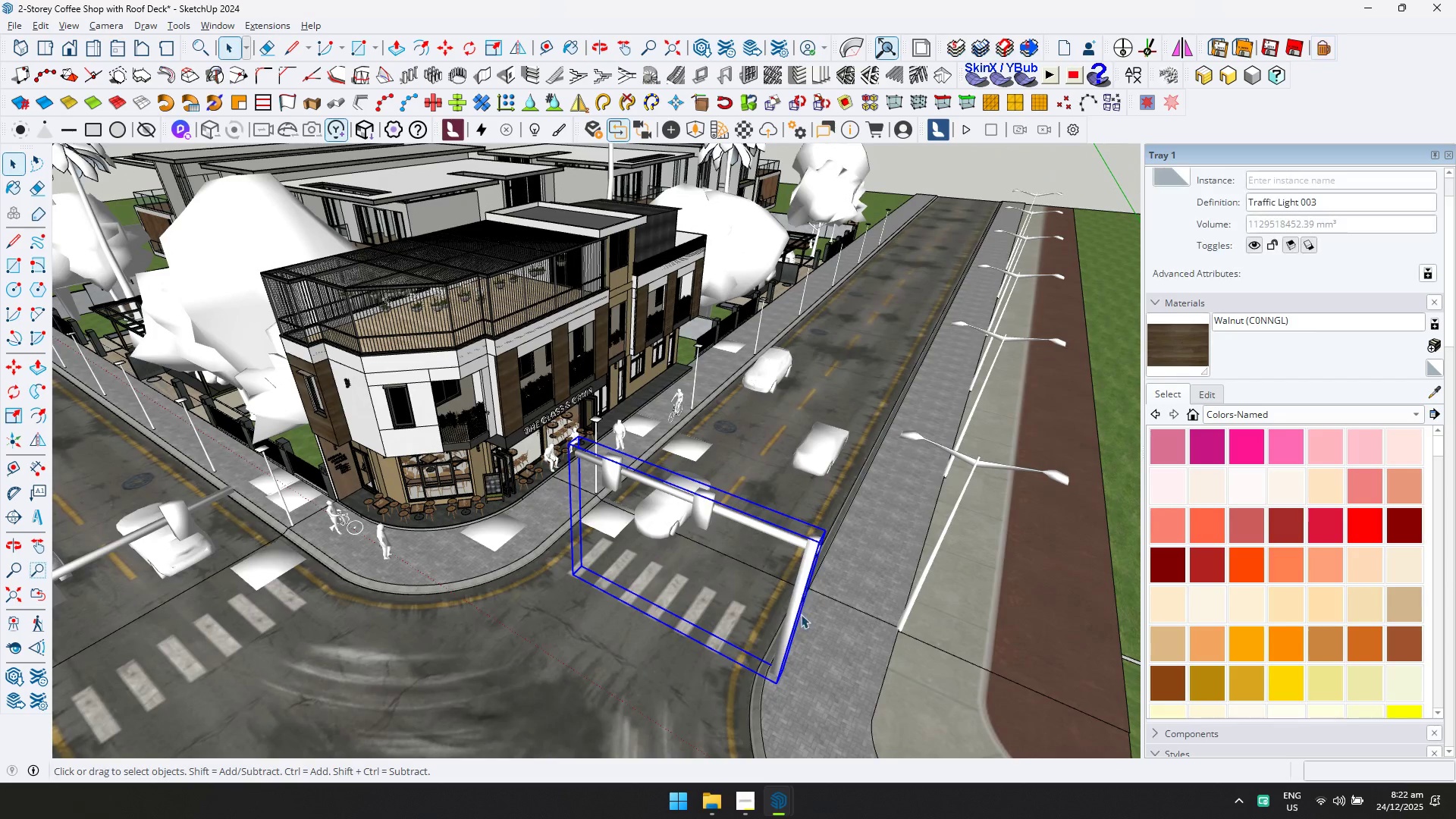 
key(M)
 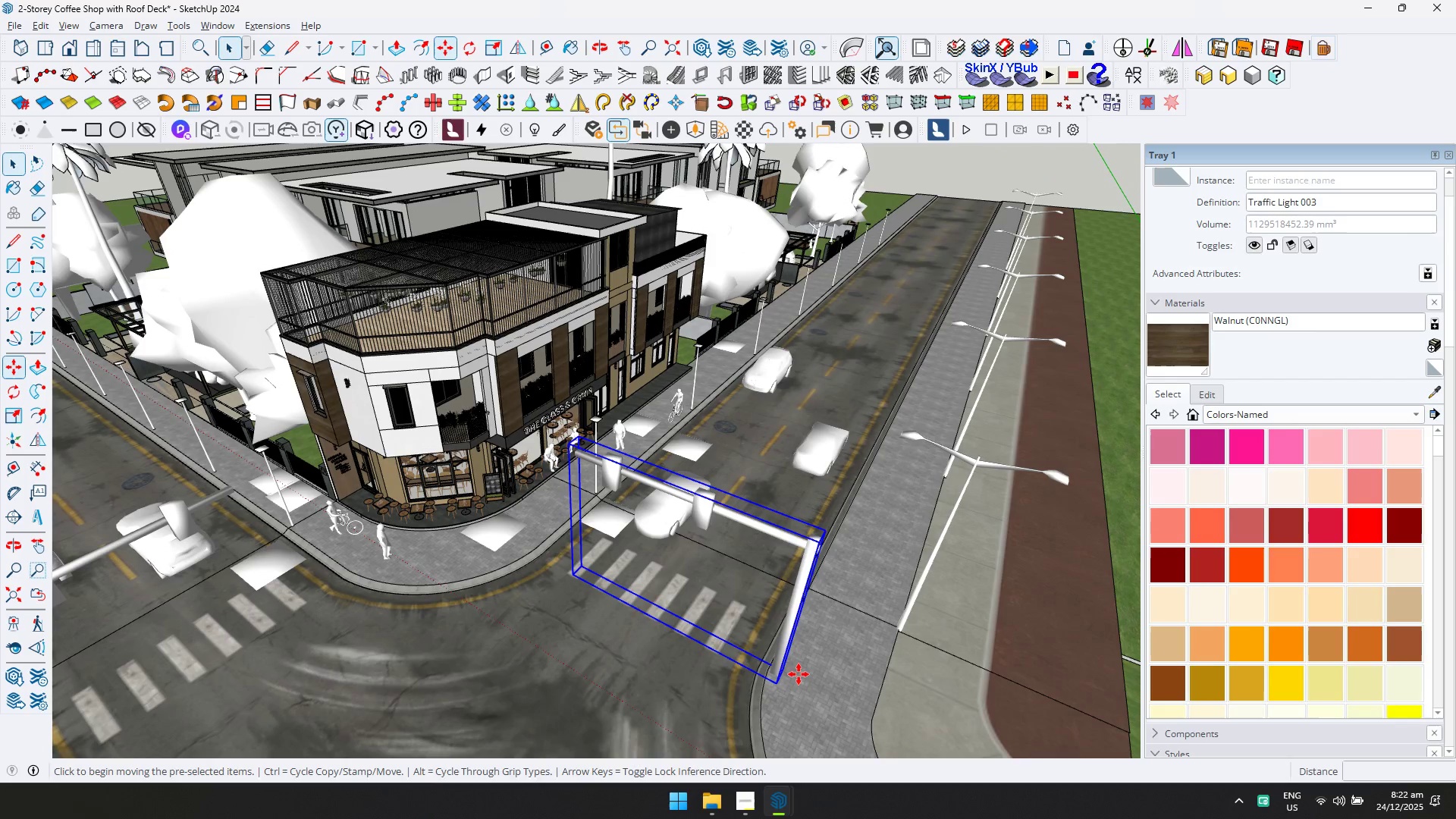 
left_click([799, 674])
 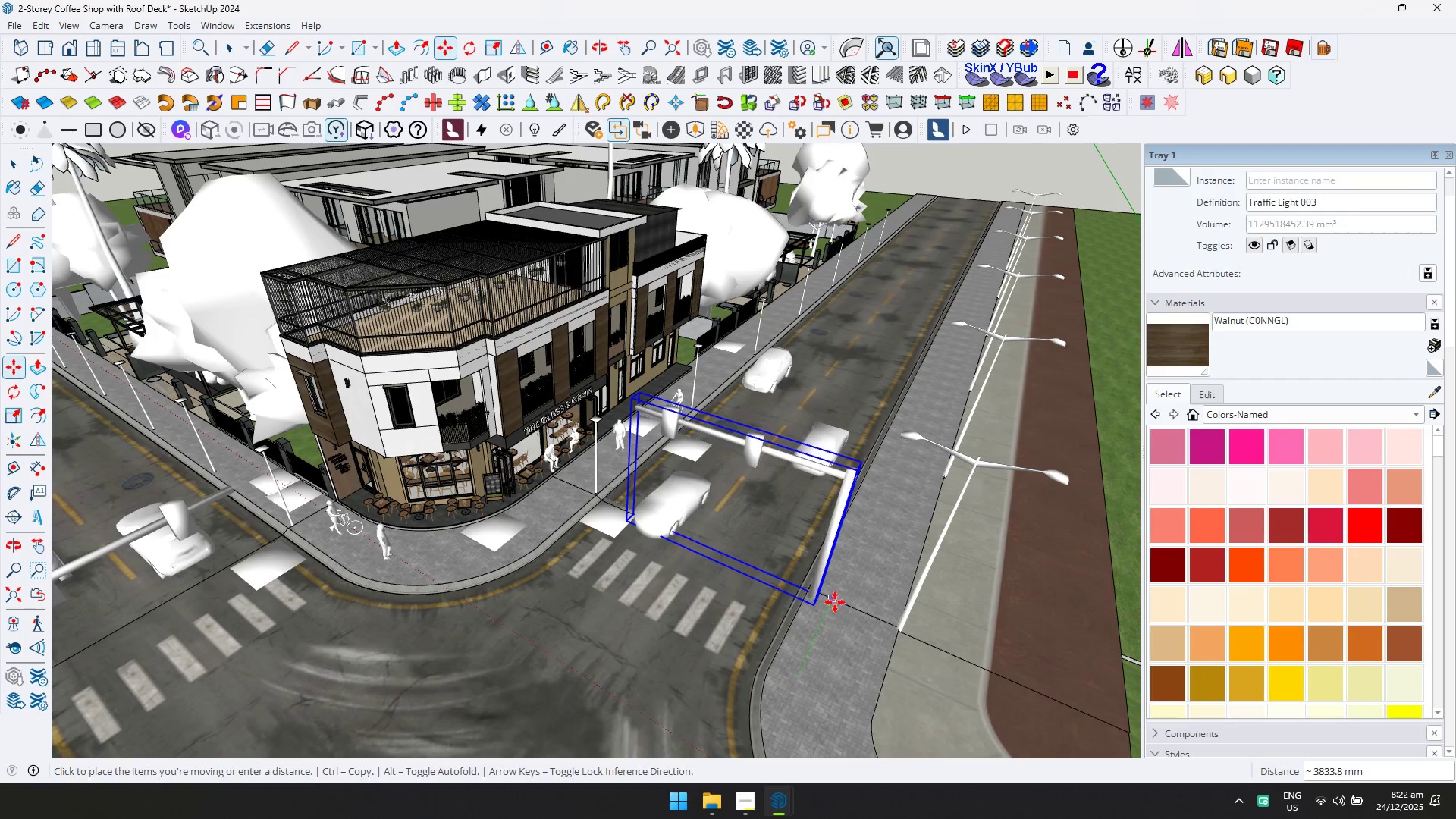 
left_click([836, 601])
 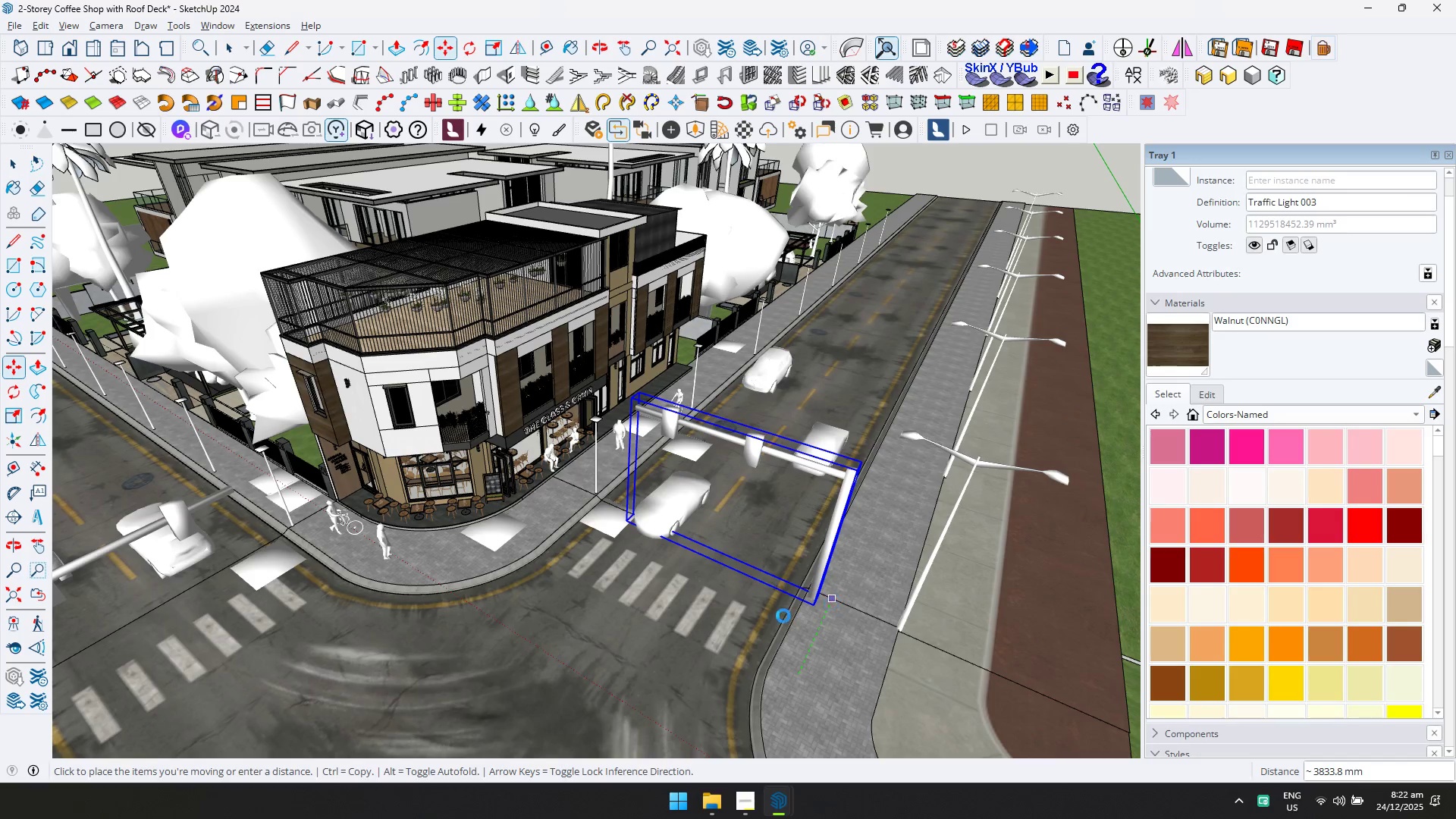 
hold_key(key=ShiftLeft, duration=0.44)
 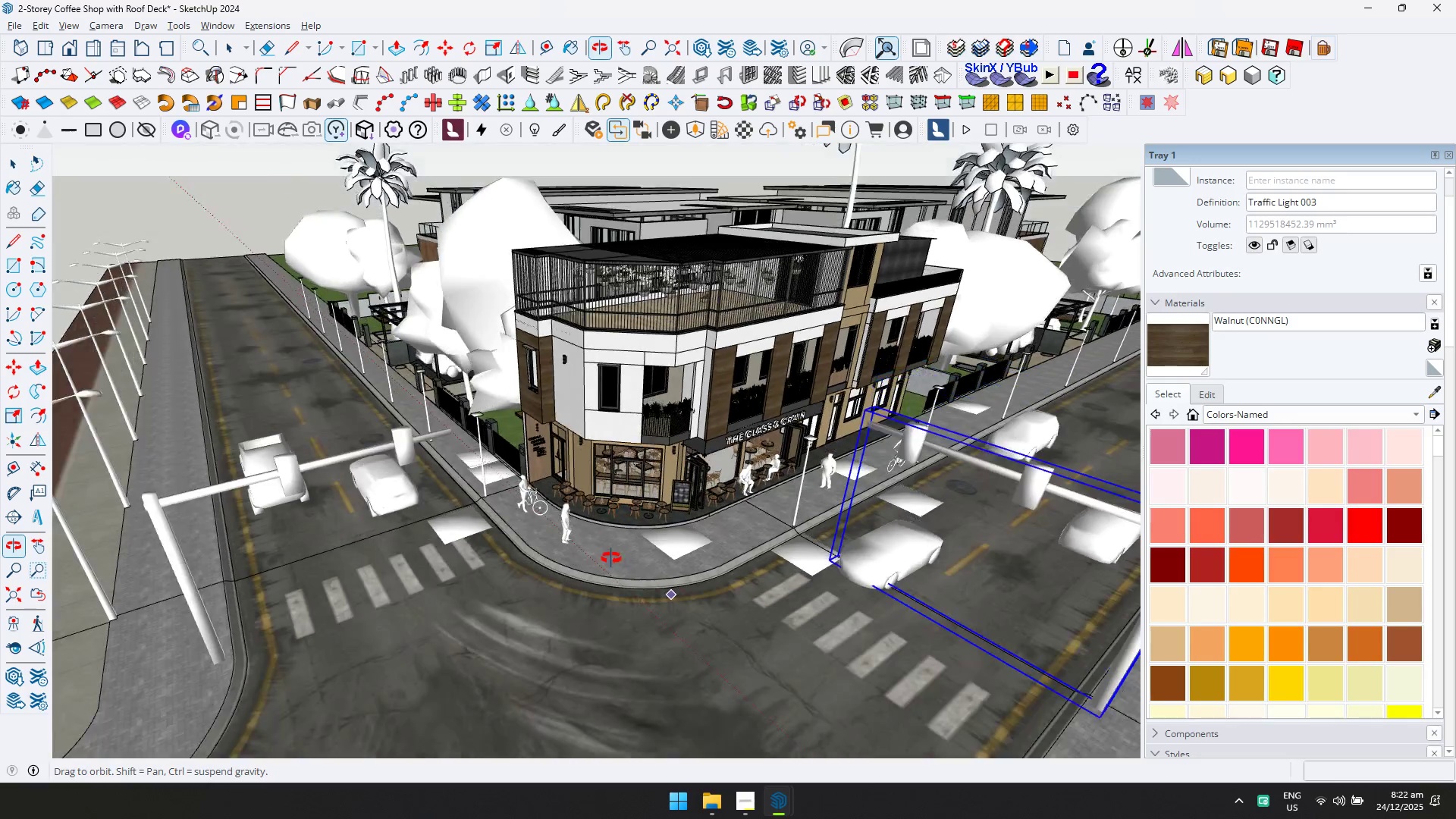 
key(Space)
 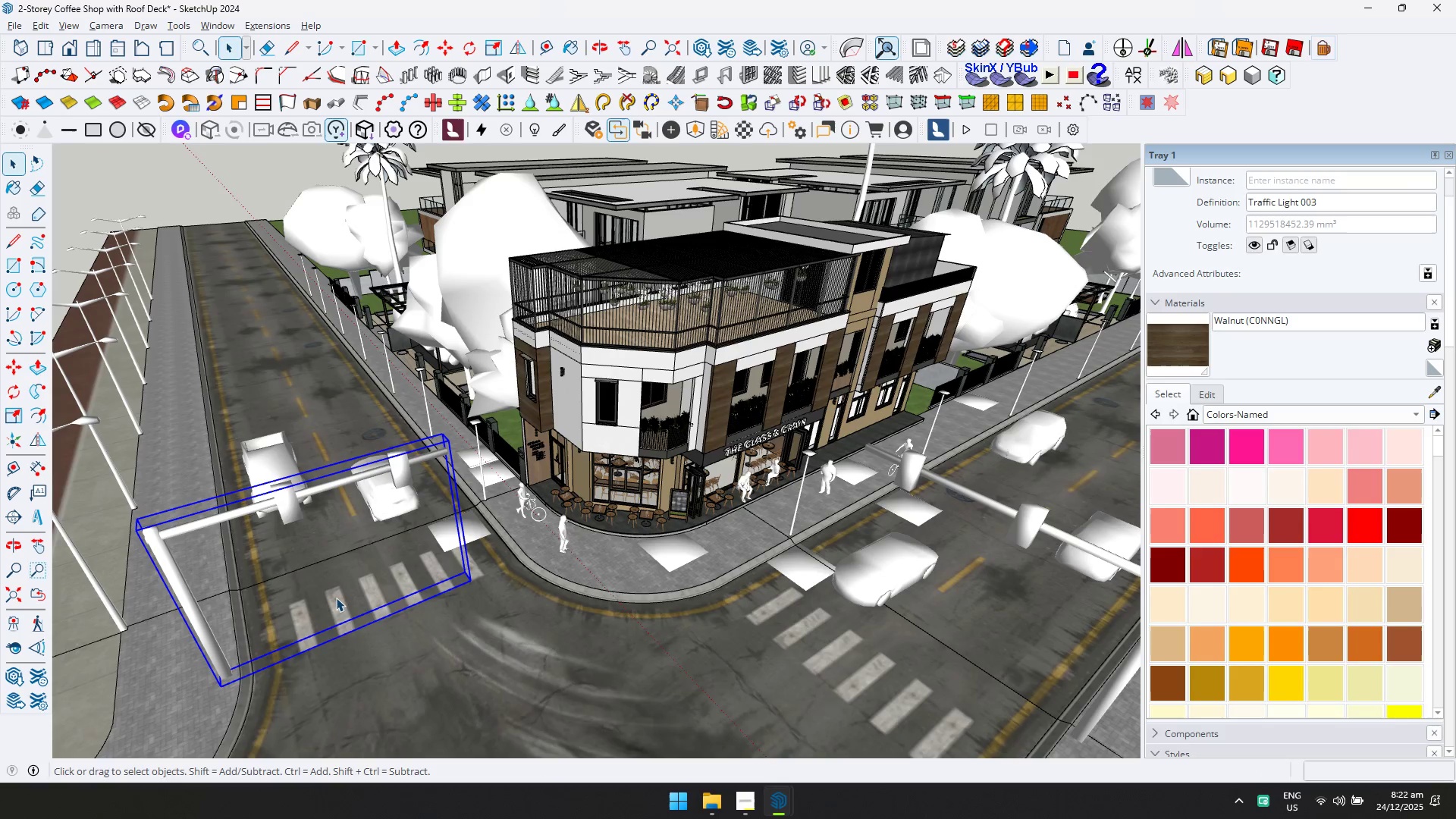 
key(M)
 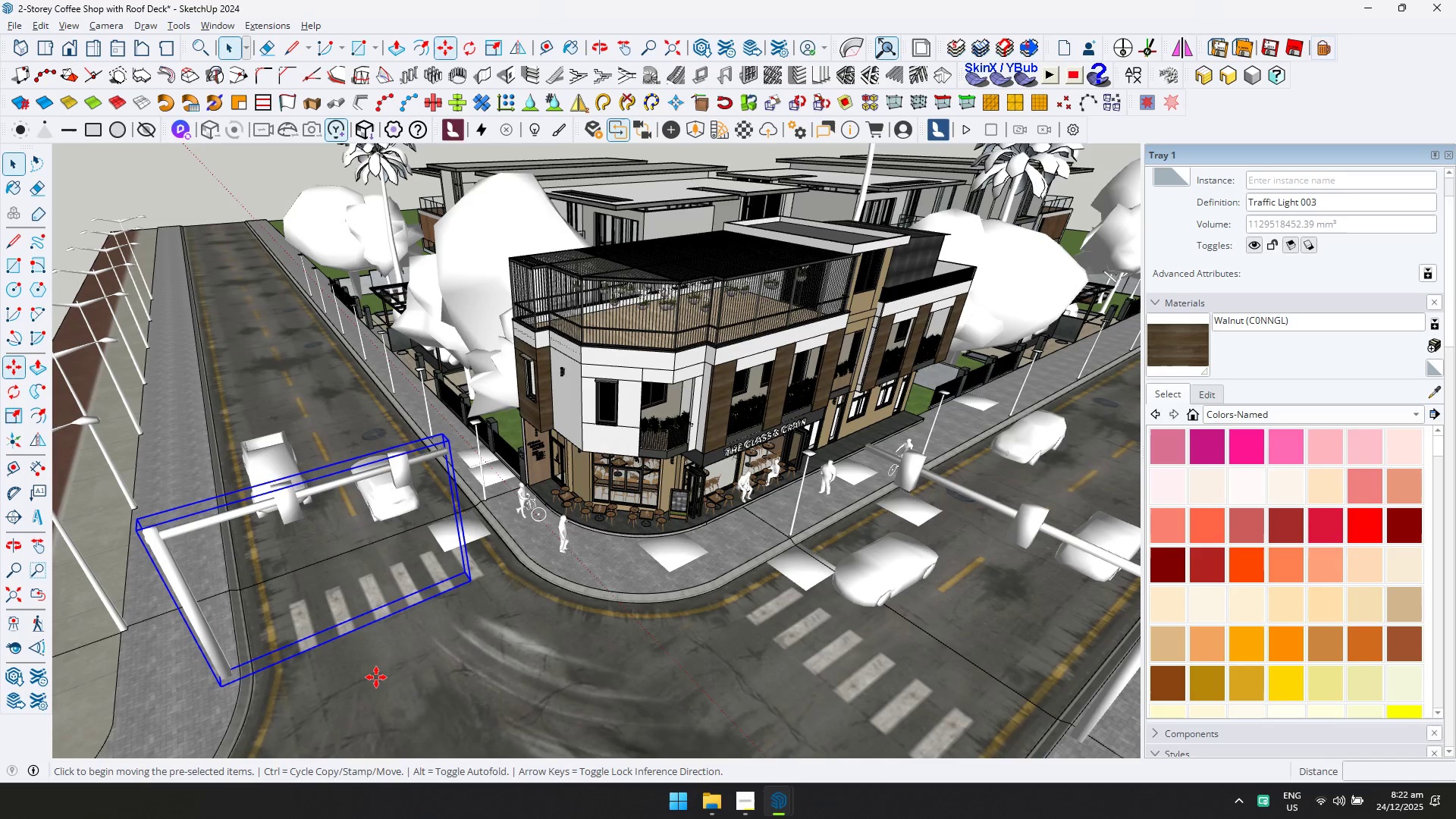 
left_click([376, 677])
 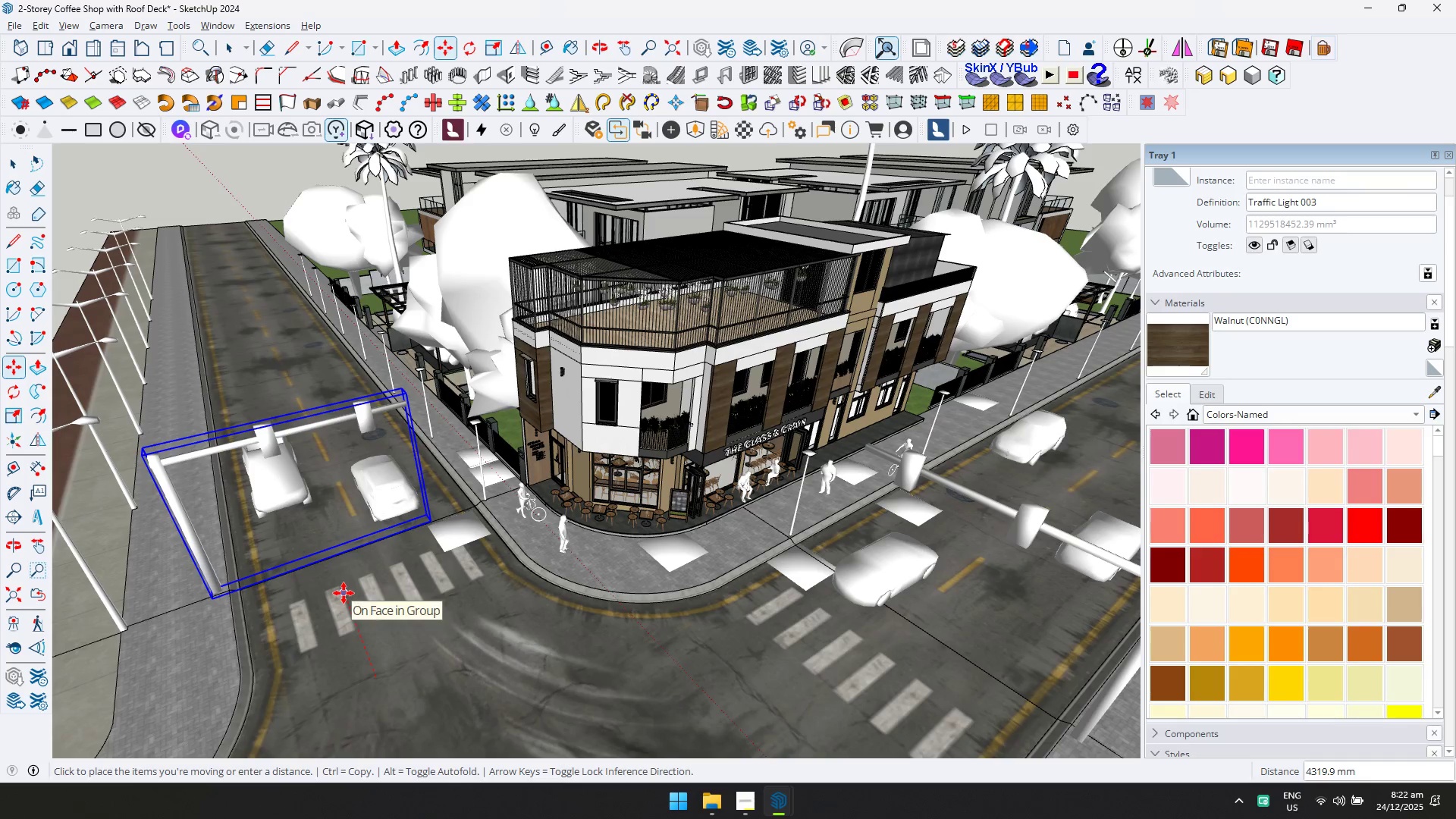 
left_click([344, 596])
 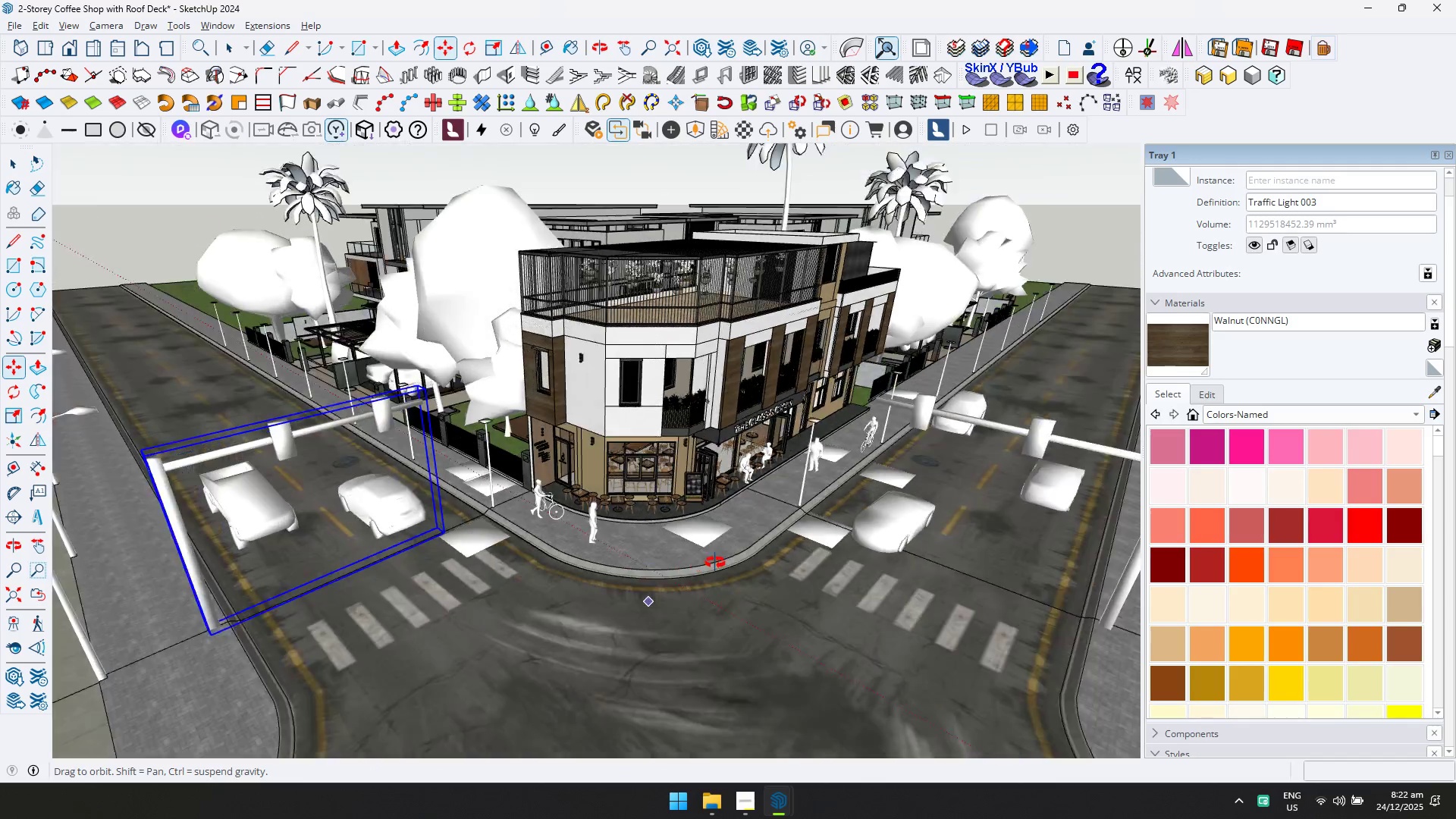 
key(Shift+ShiftLeft)
 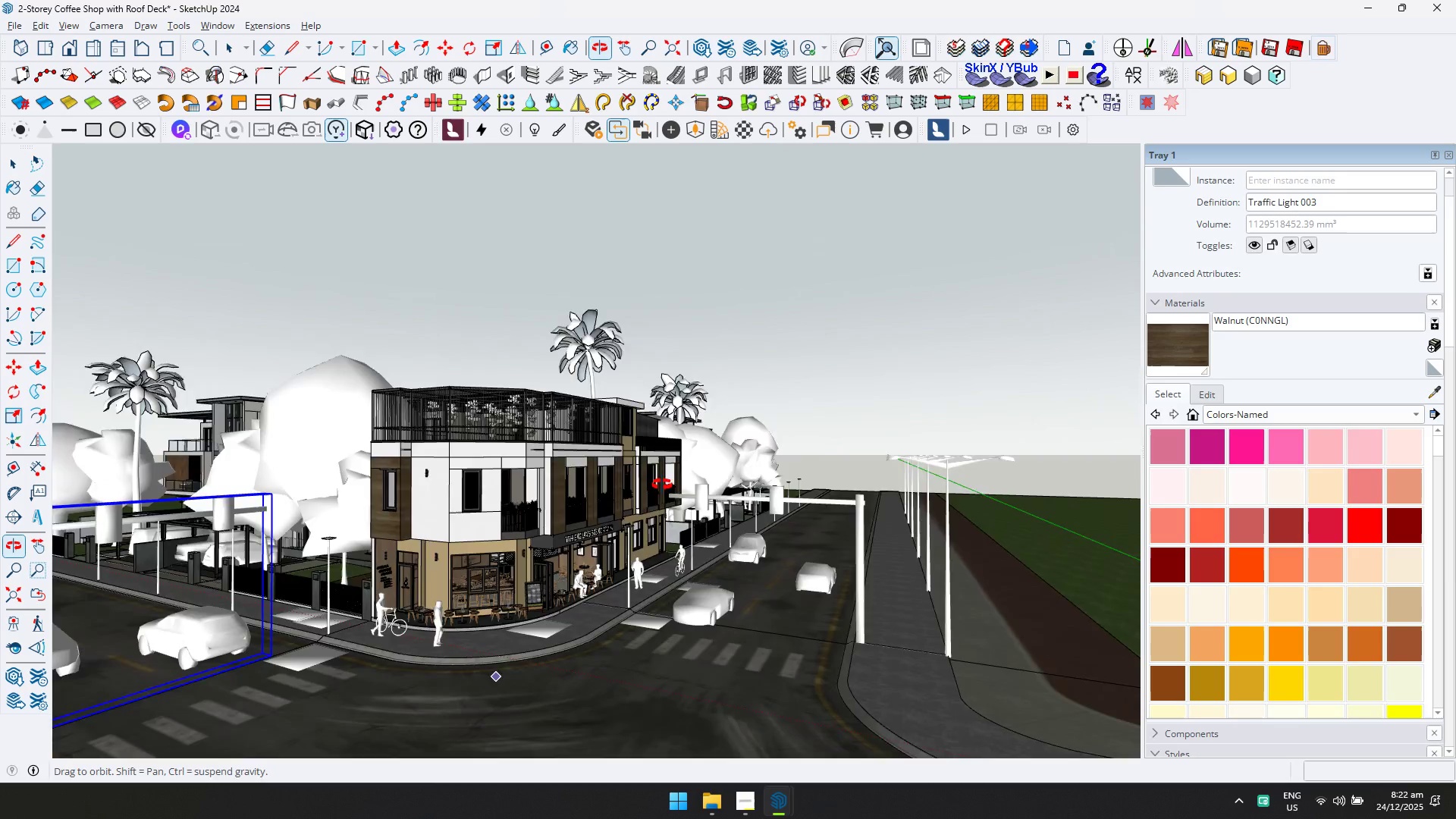 
key(Space)
 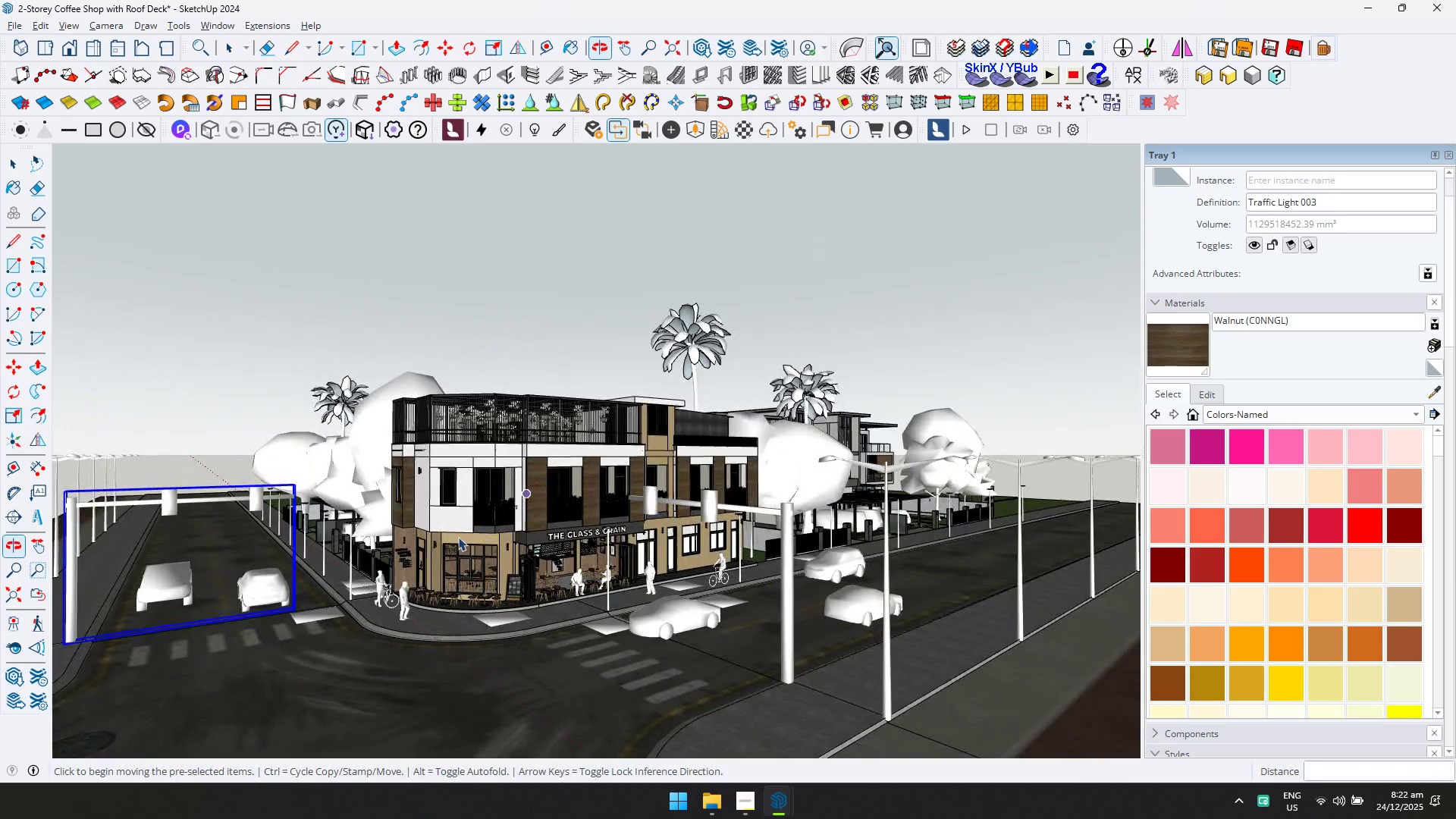 
scroll: coordinate [566, 535], scroll_direction: up, amount: 11.0
 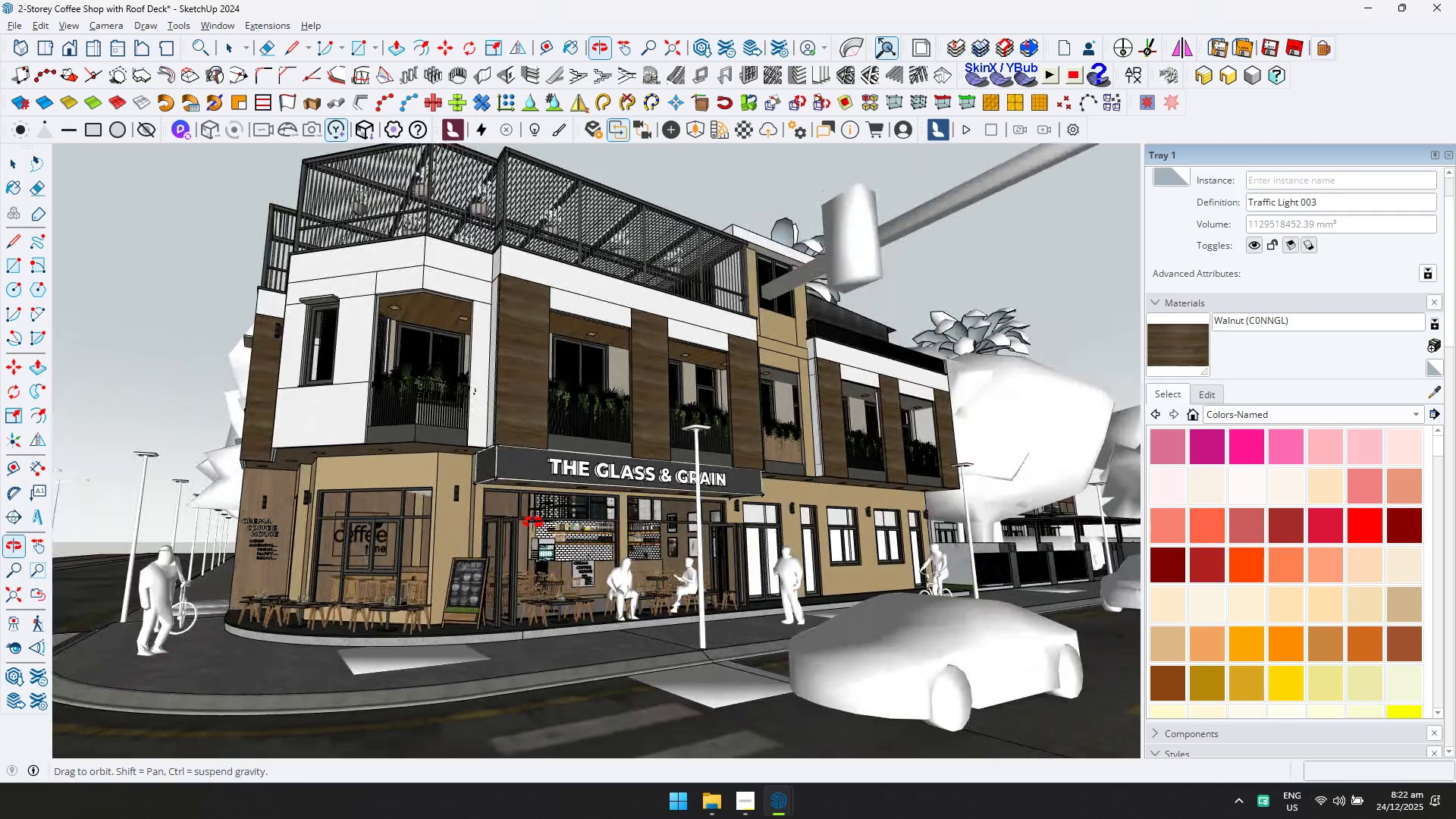 
hold_key(key=ShiftLeft, duration=0.69)
 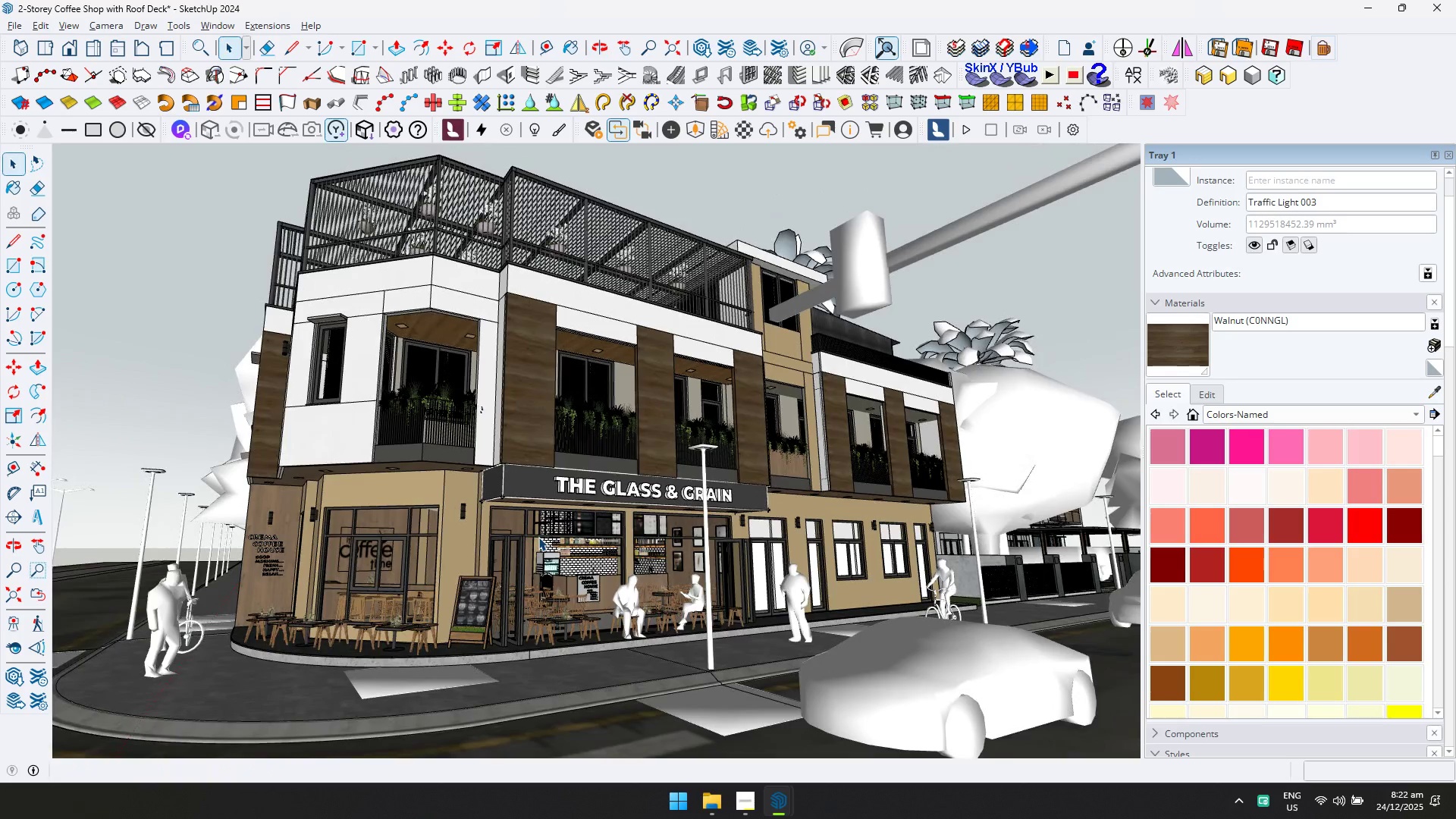 
key(Alt+AltLeft)
 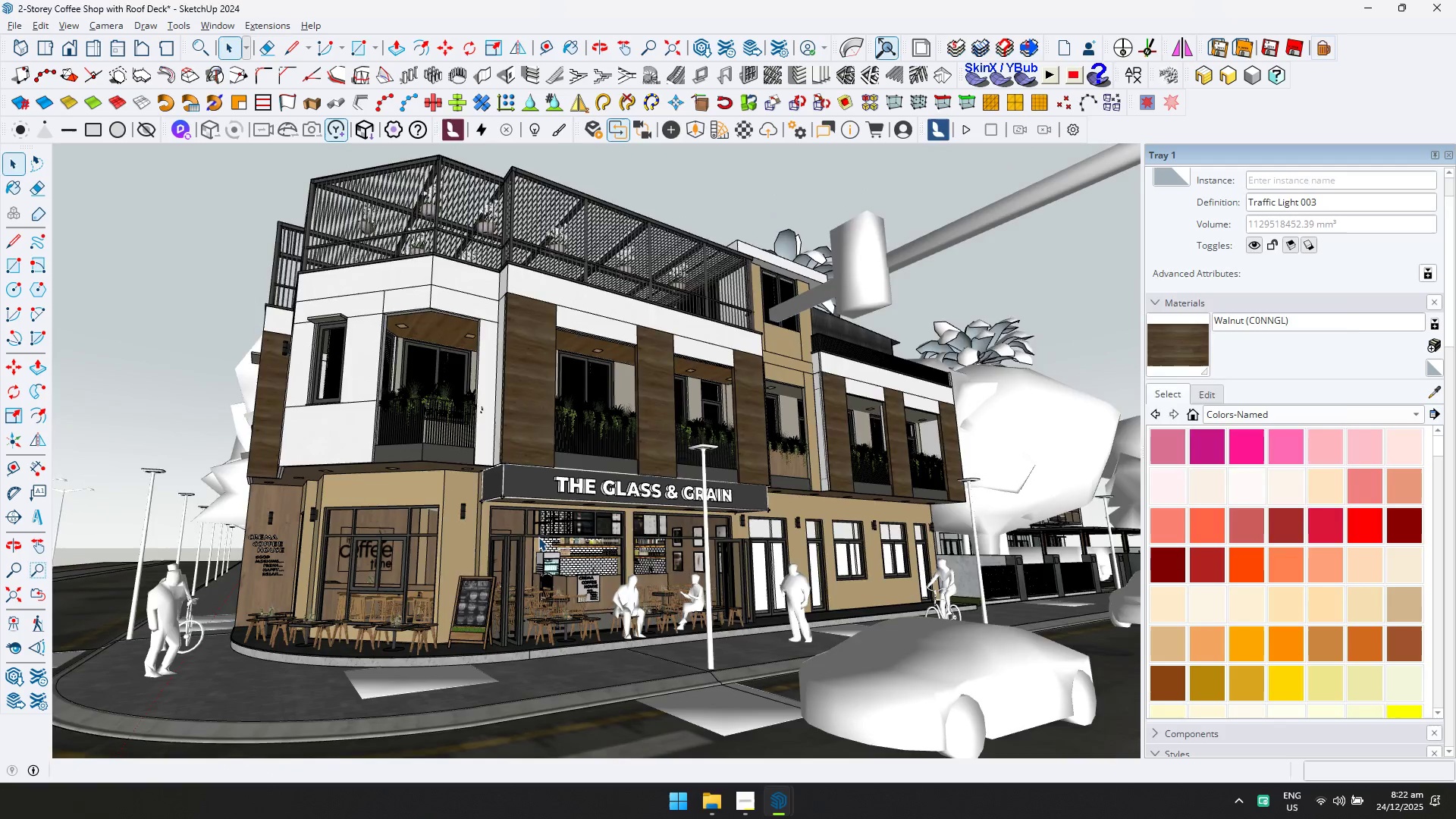 
key(Alt+Tab)